 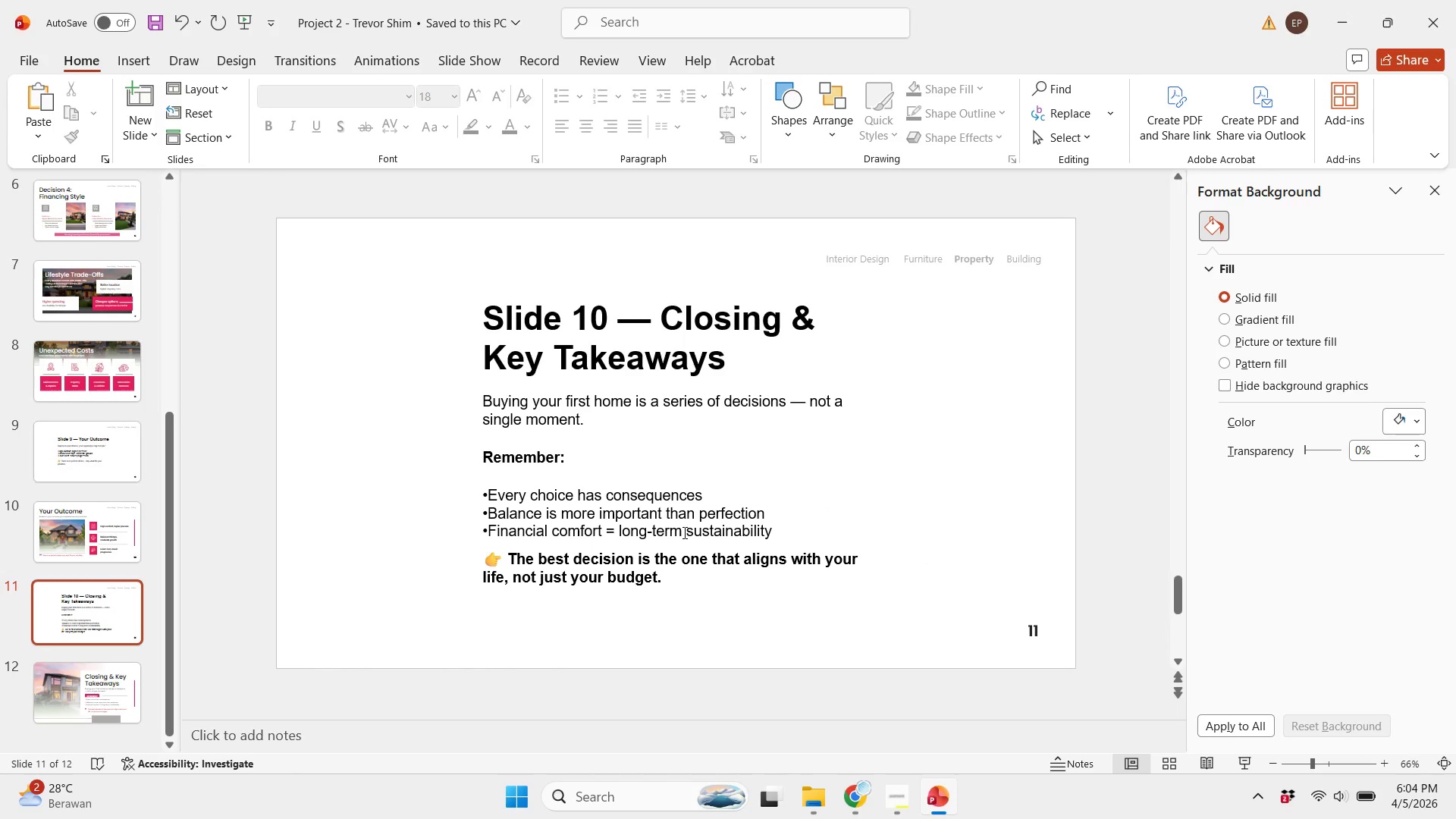 
scroll: coordinate [683, 532], scroll_direction: down, amount: 1.0
 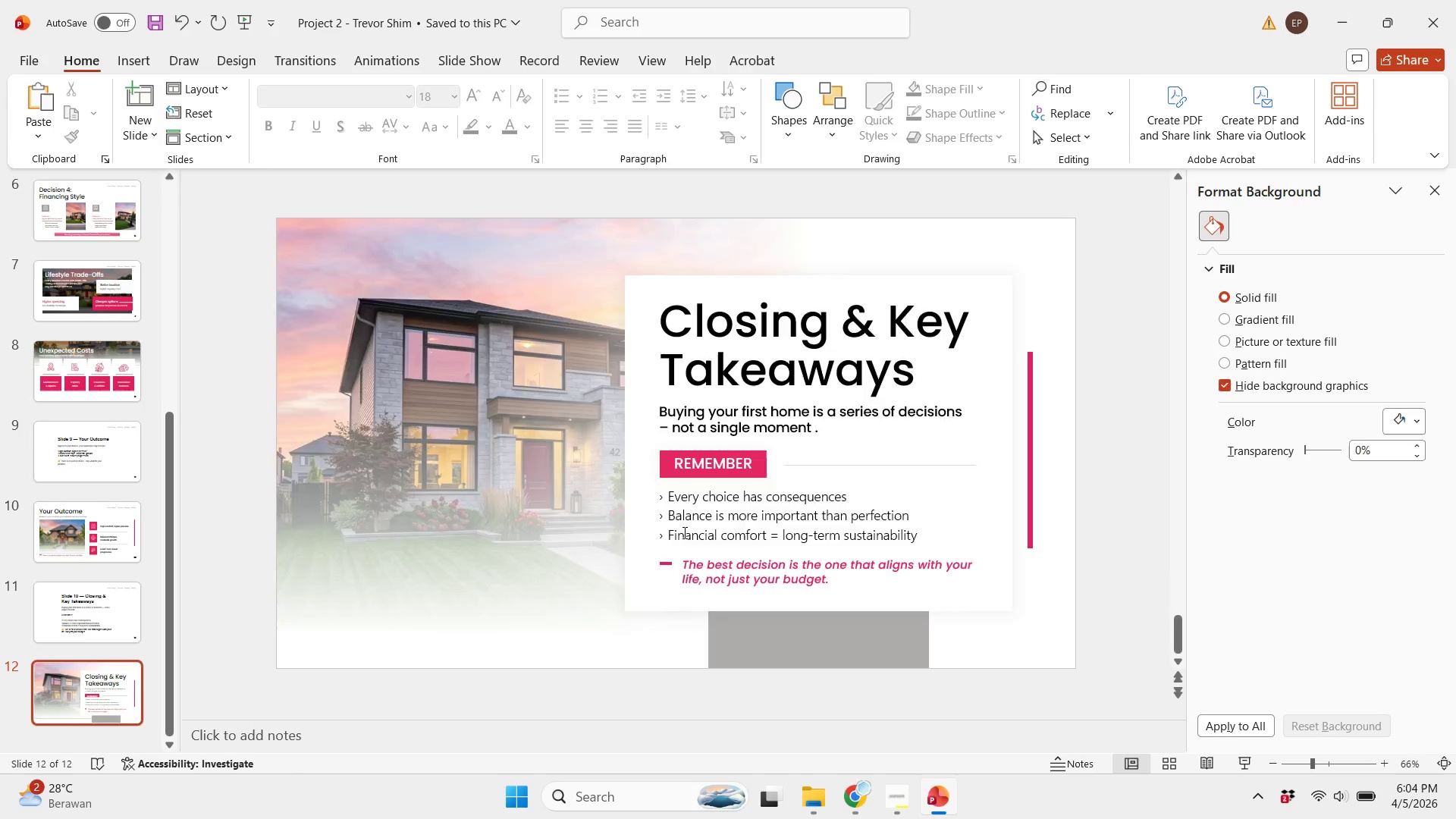 
scroll: coordinate [683, 532], scroll_direction: up, amount: 2.0
 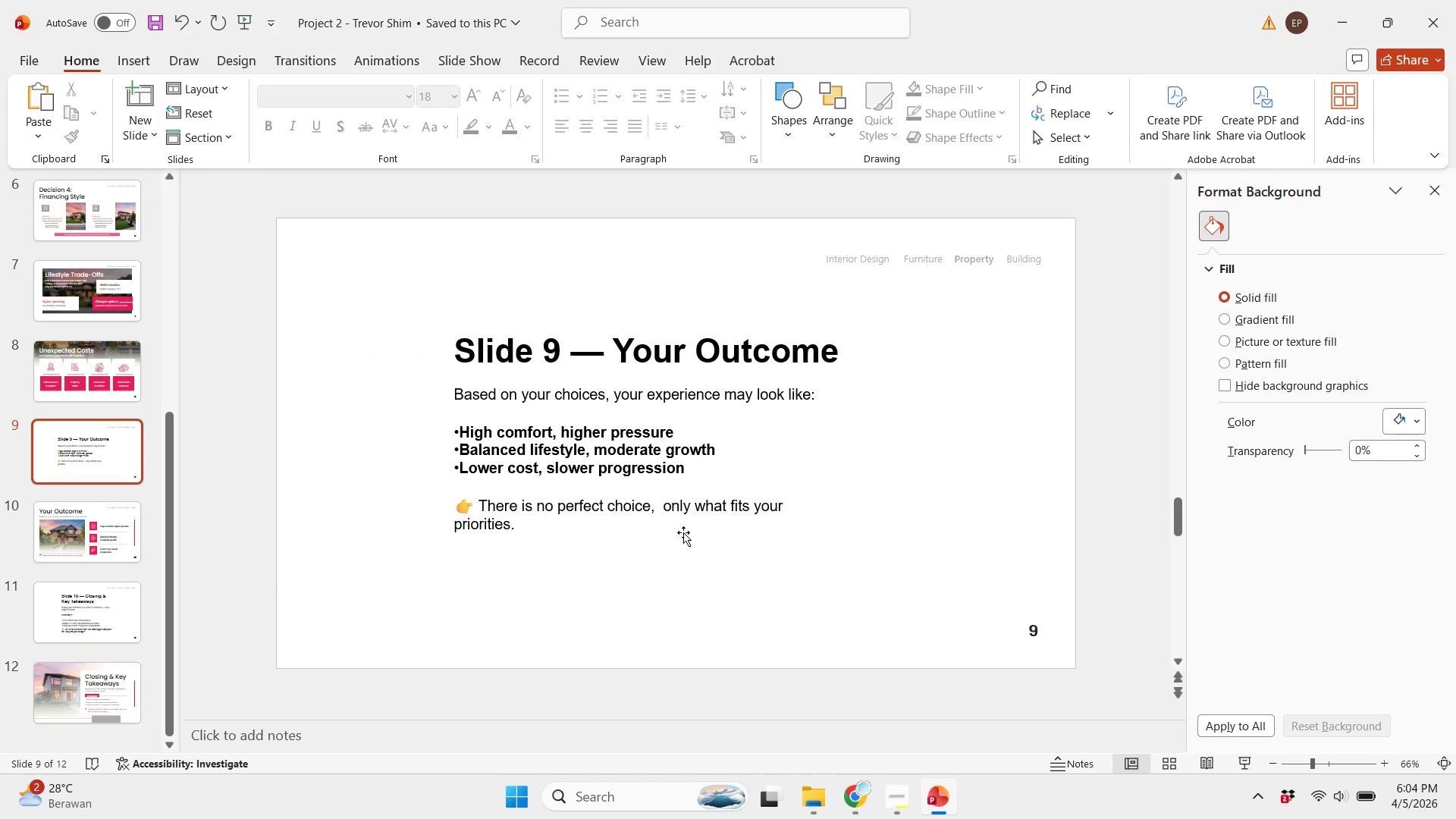 
scroll: coordinate [683, 532], scroll_direction: down, amount: 1.0
 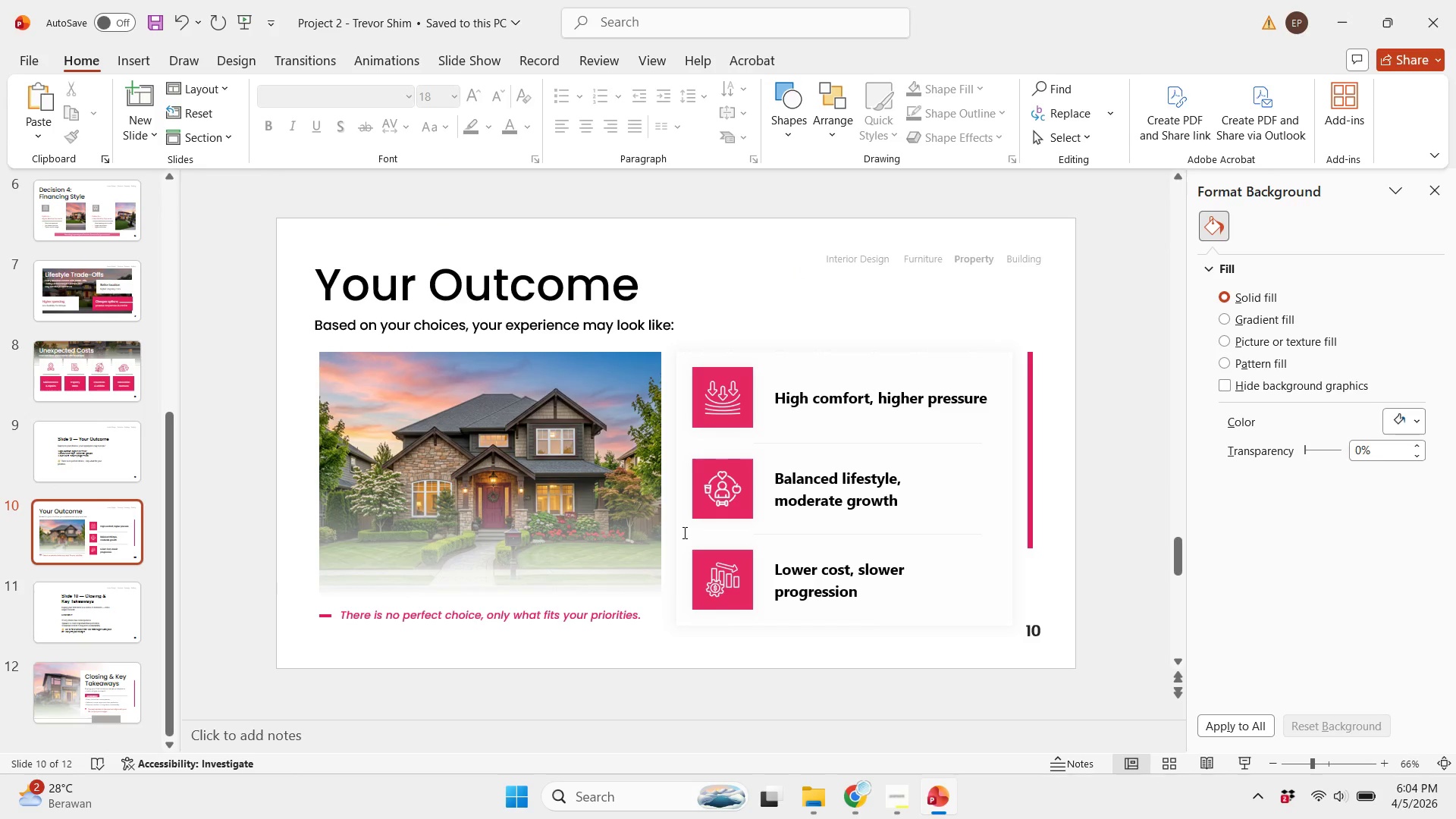 
scroll: coordinate [683, 532], scroll_direction: up, amount: 1.0
 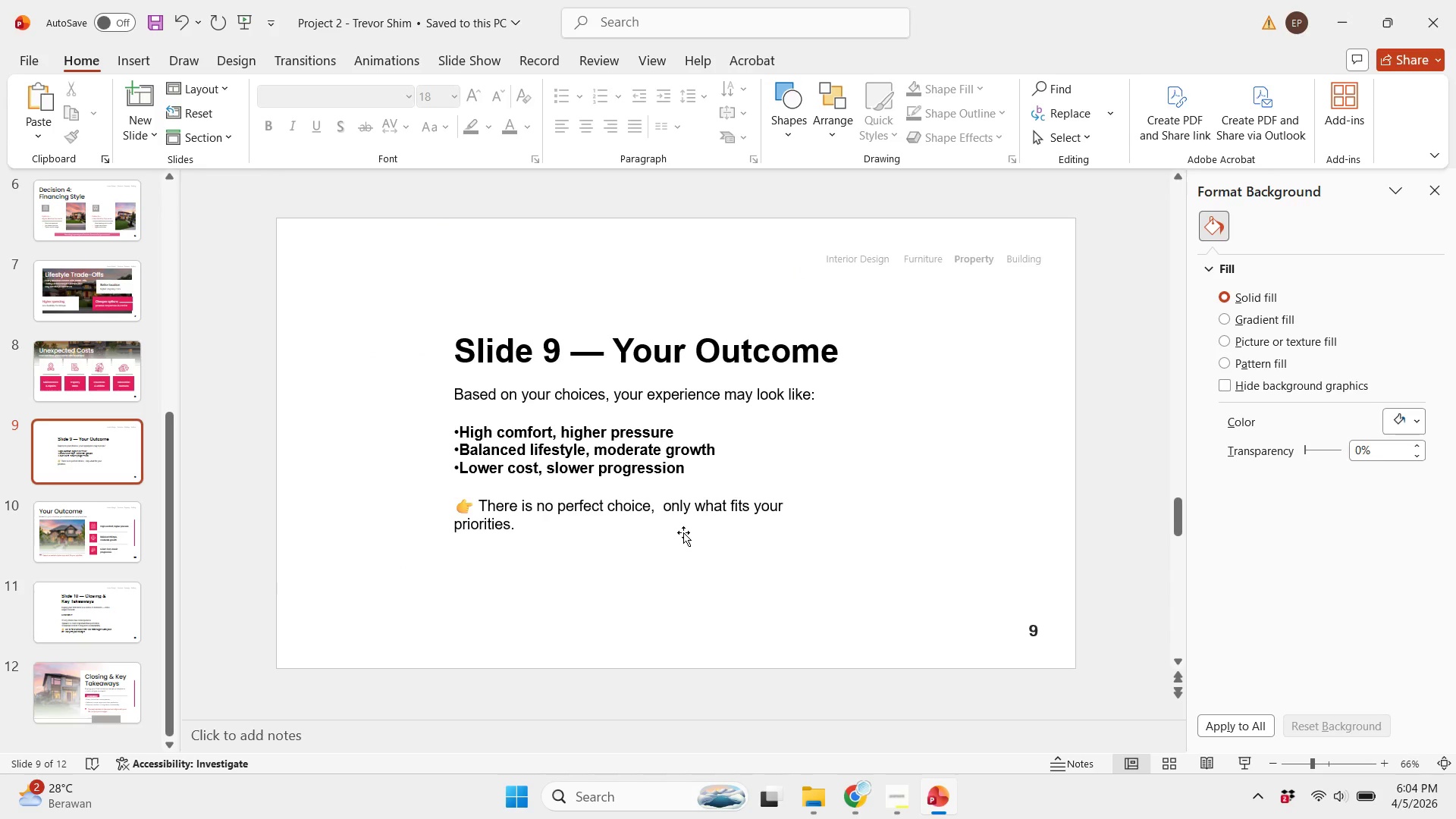 
scroll: coordinate [683, 532], scroll_direction: down, amount: 1.0
 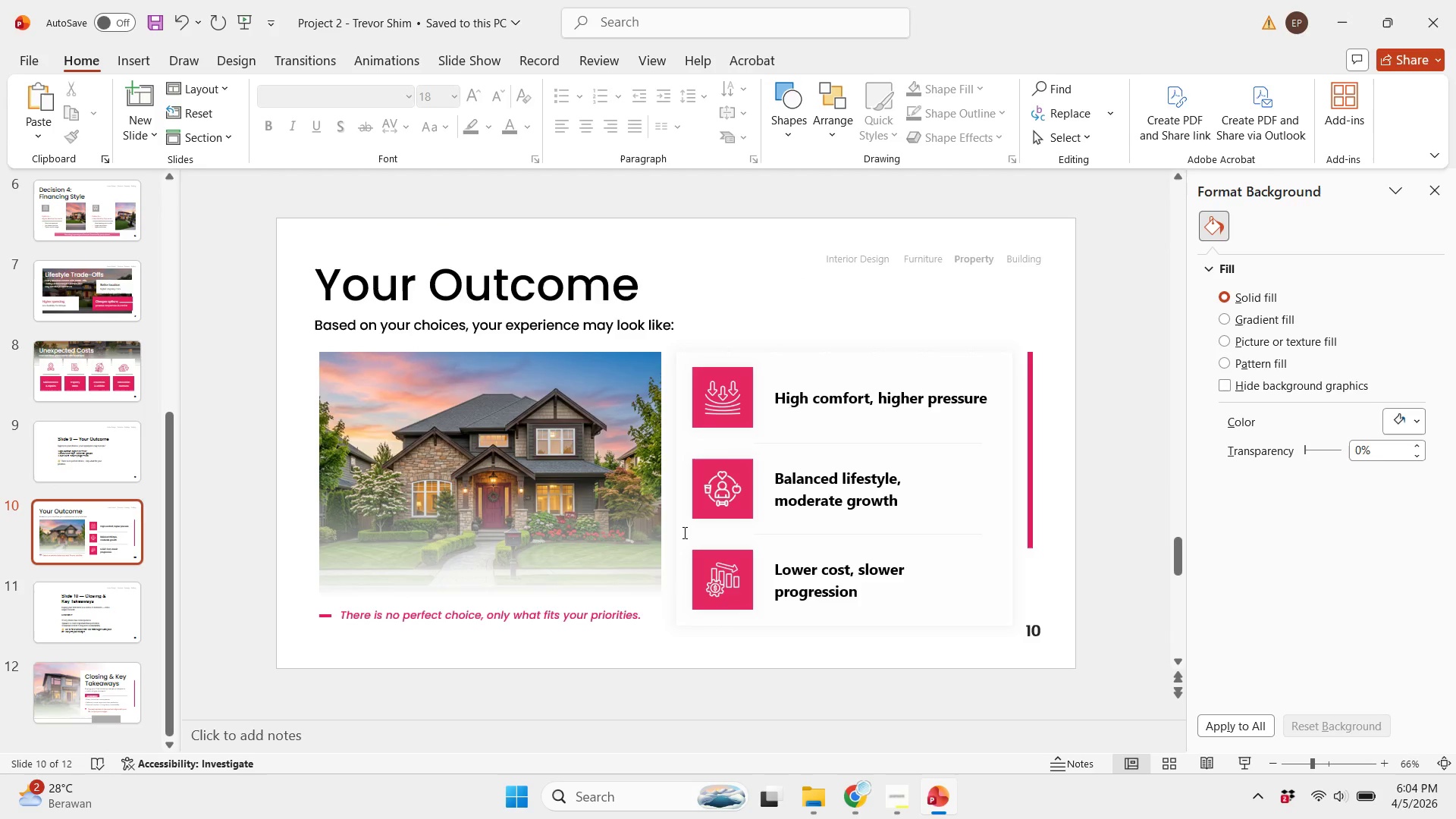 
scroll: coordinate [683, 532], scroll_direction: up, amount: 1.0
 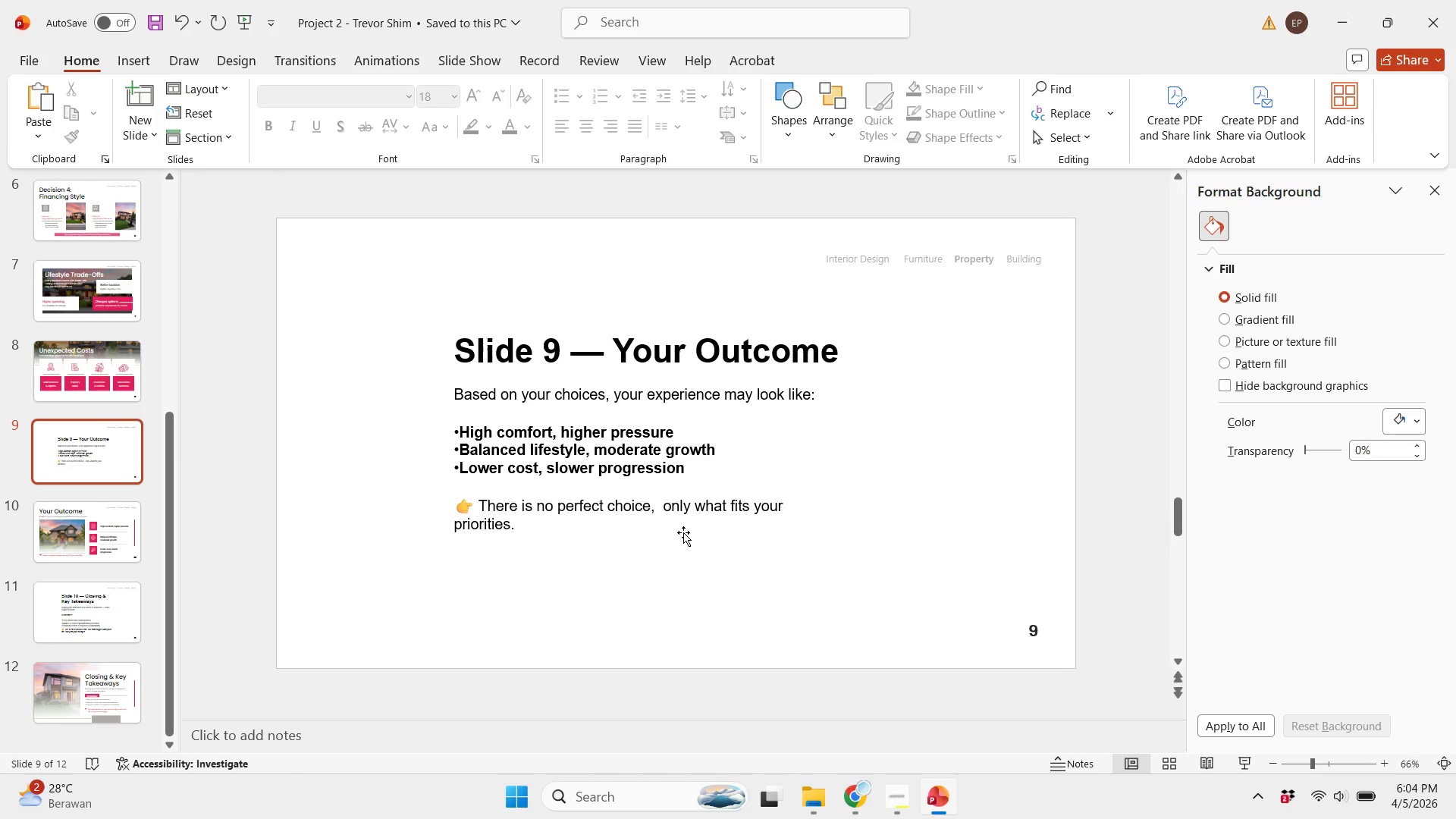 
scroll: coordinate [683, 532], scroll_direction: down, amount: 2.0
 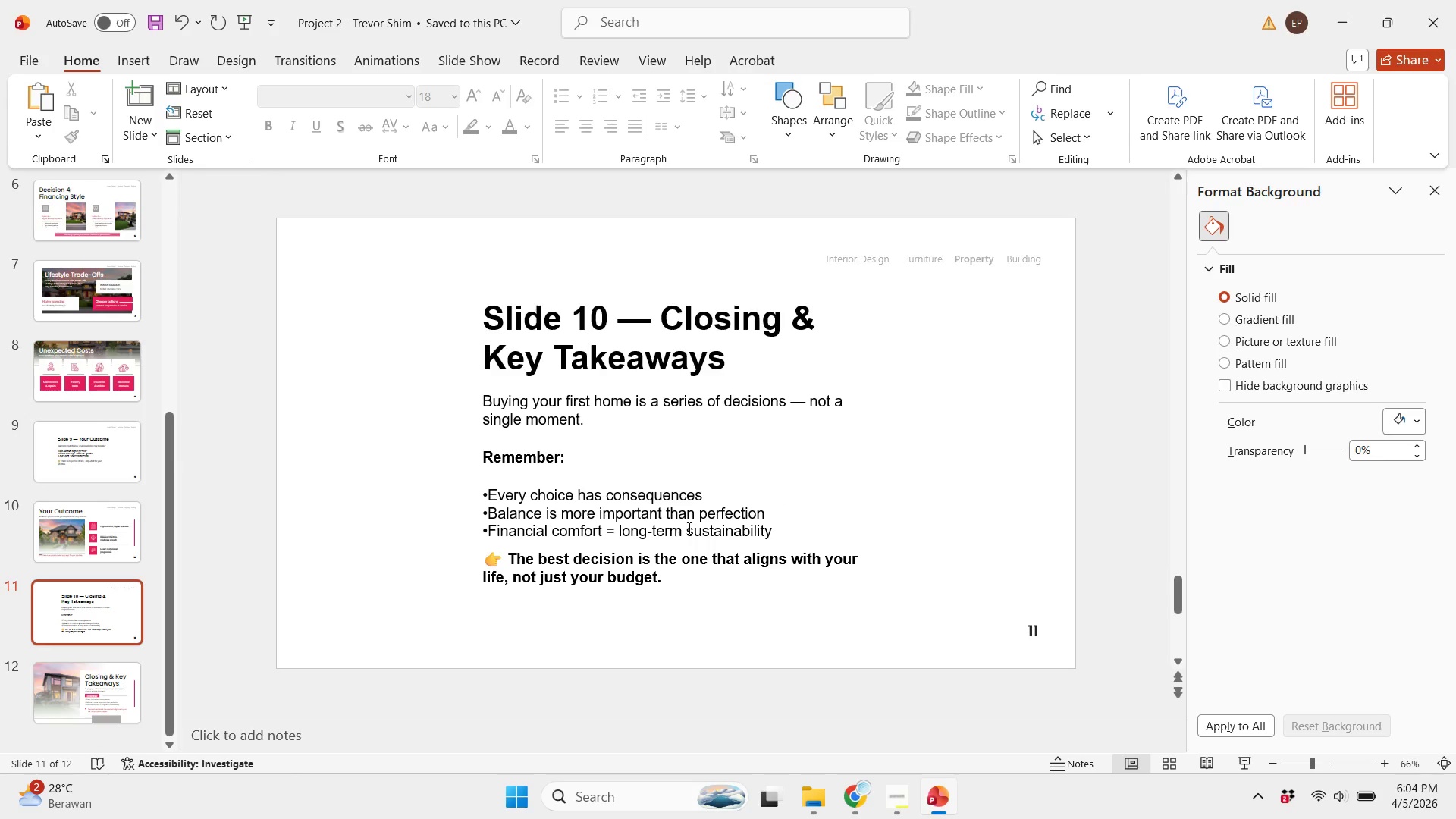 
scroll: coordinate [689, 526], scroll_direction: up, amount: 1.0
 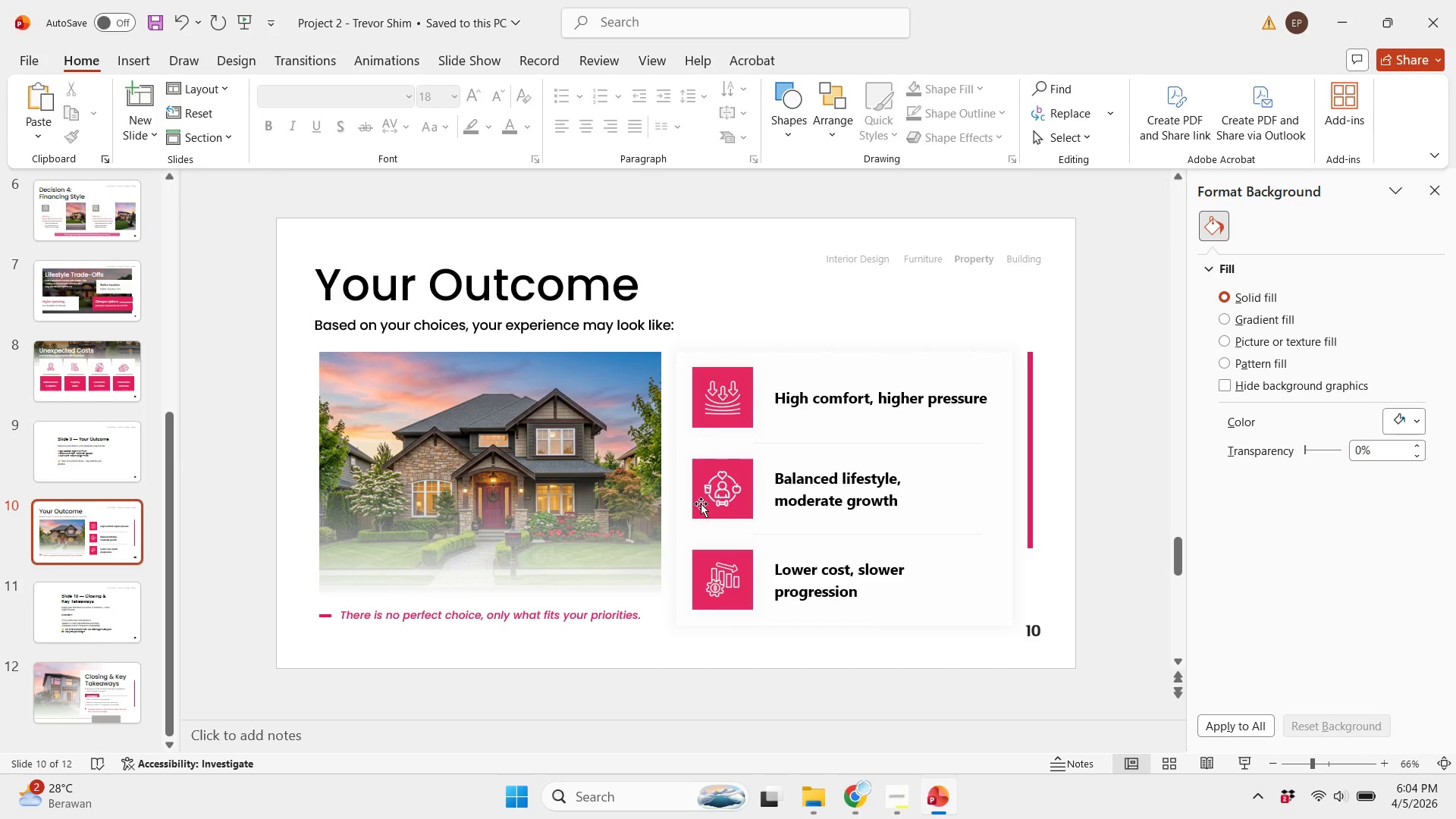 
scroll: coordinate [701, 504], scroll_direction: down, amount: 1.0
 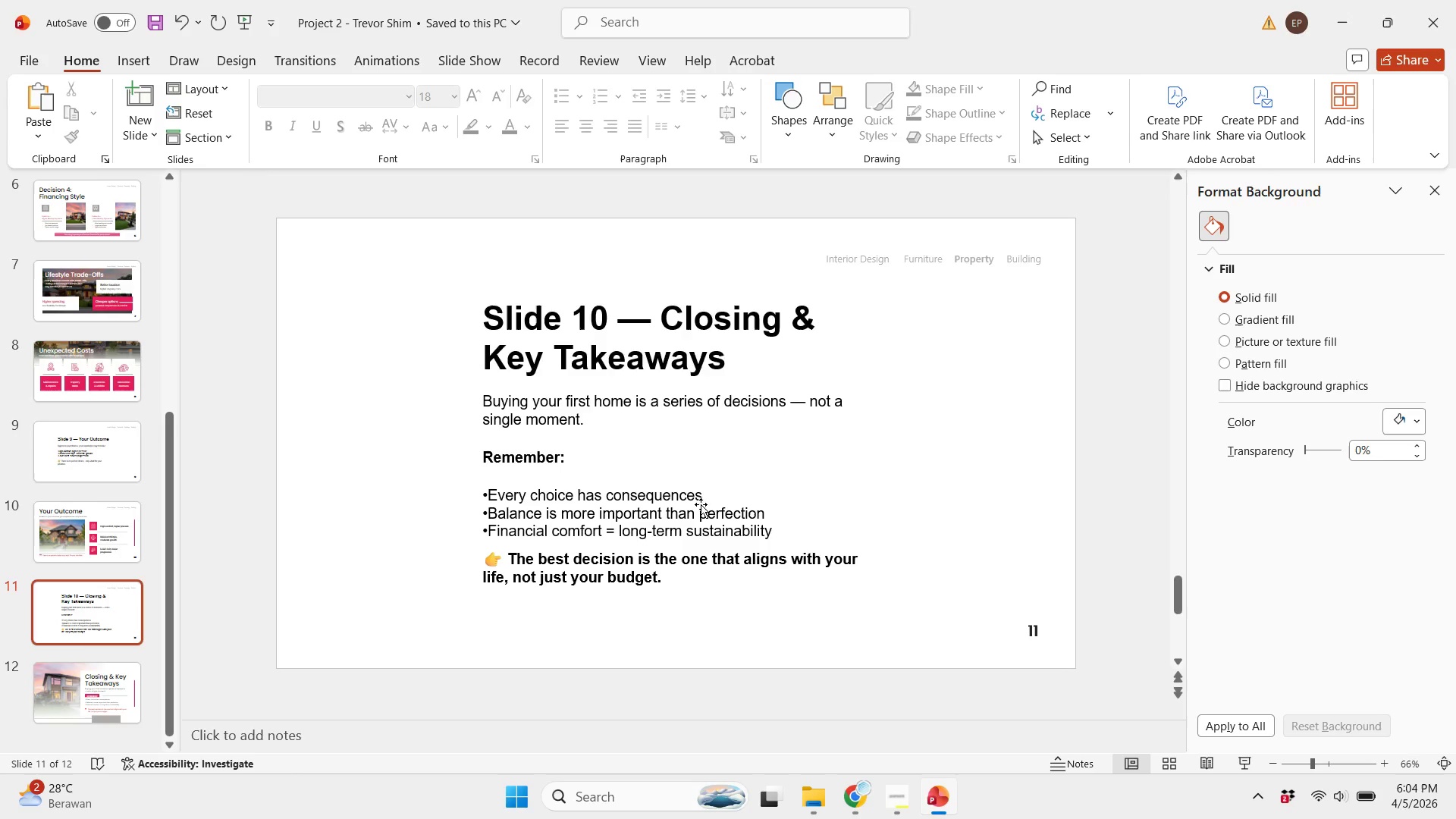 
scroll: coordinate [701, 504], scroll_direction: up, amount: 1.0
 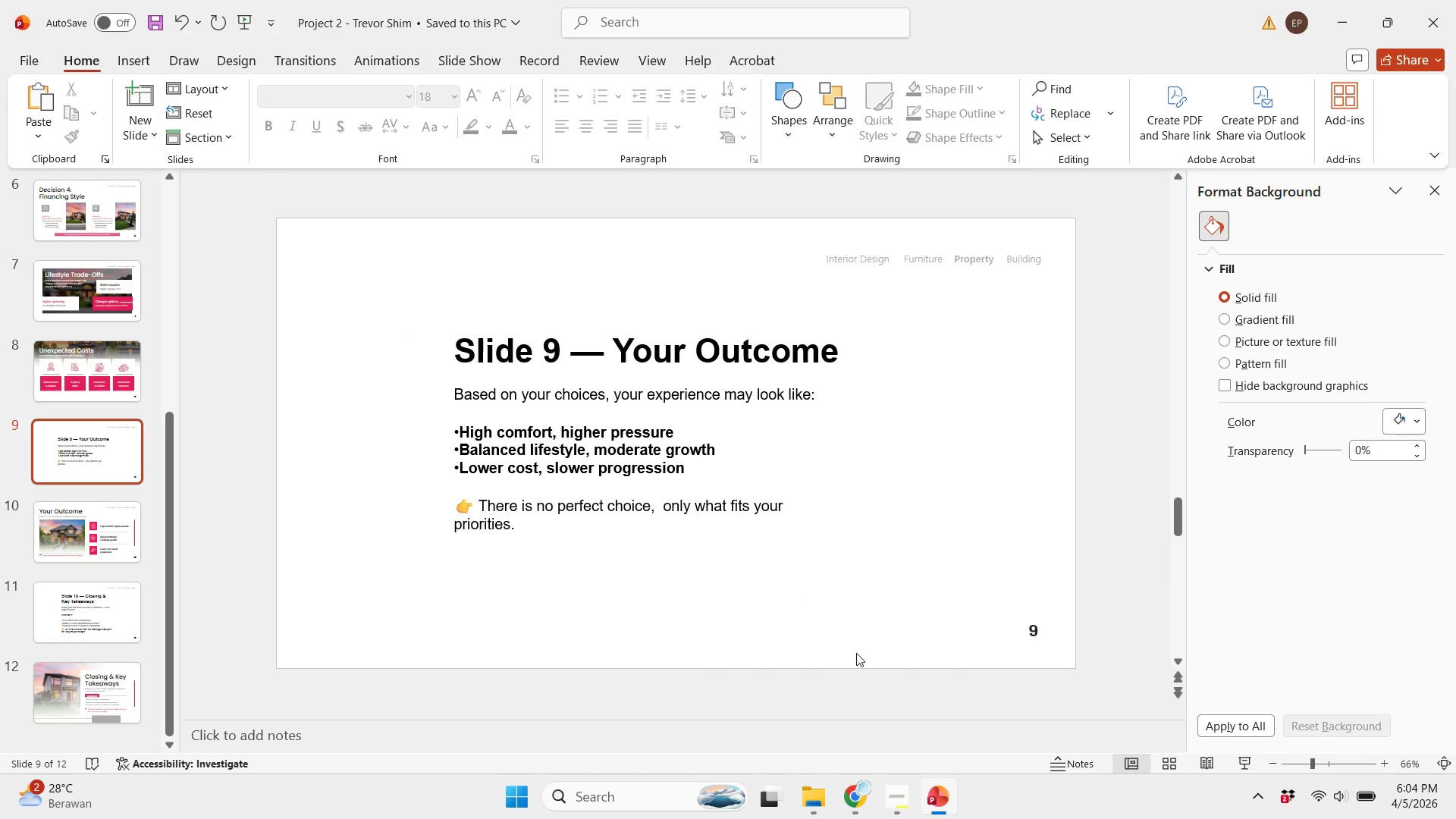 
left_click([901, 799])